 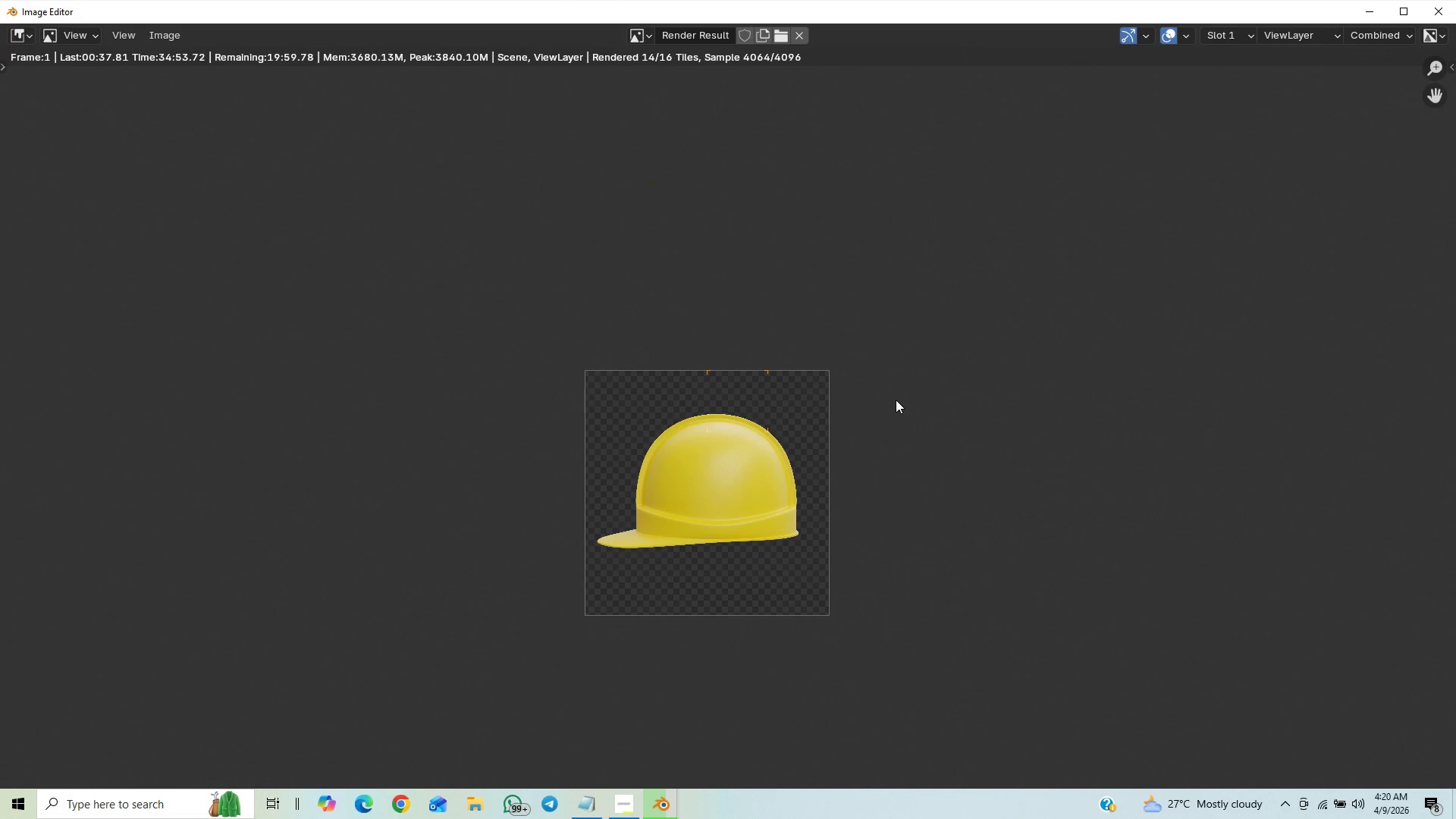 
scroll: coordinate [824, 563], scroll_direction: up, amount: 1.0
 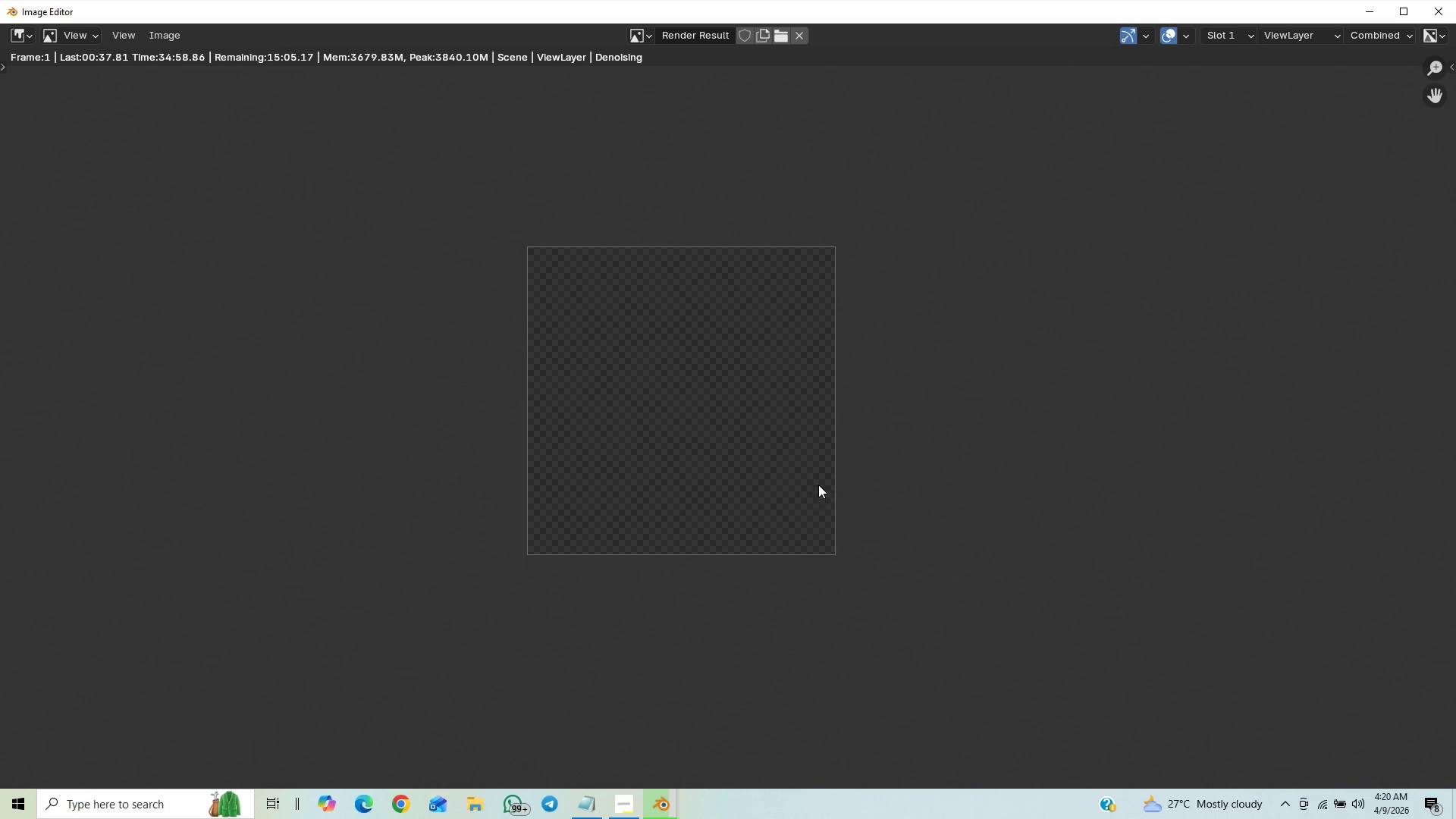 
key(Control+S)
 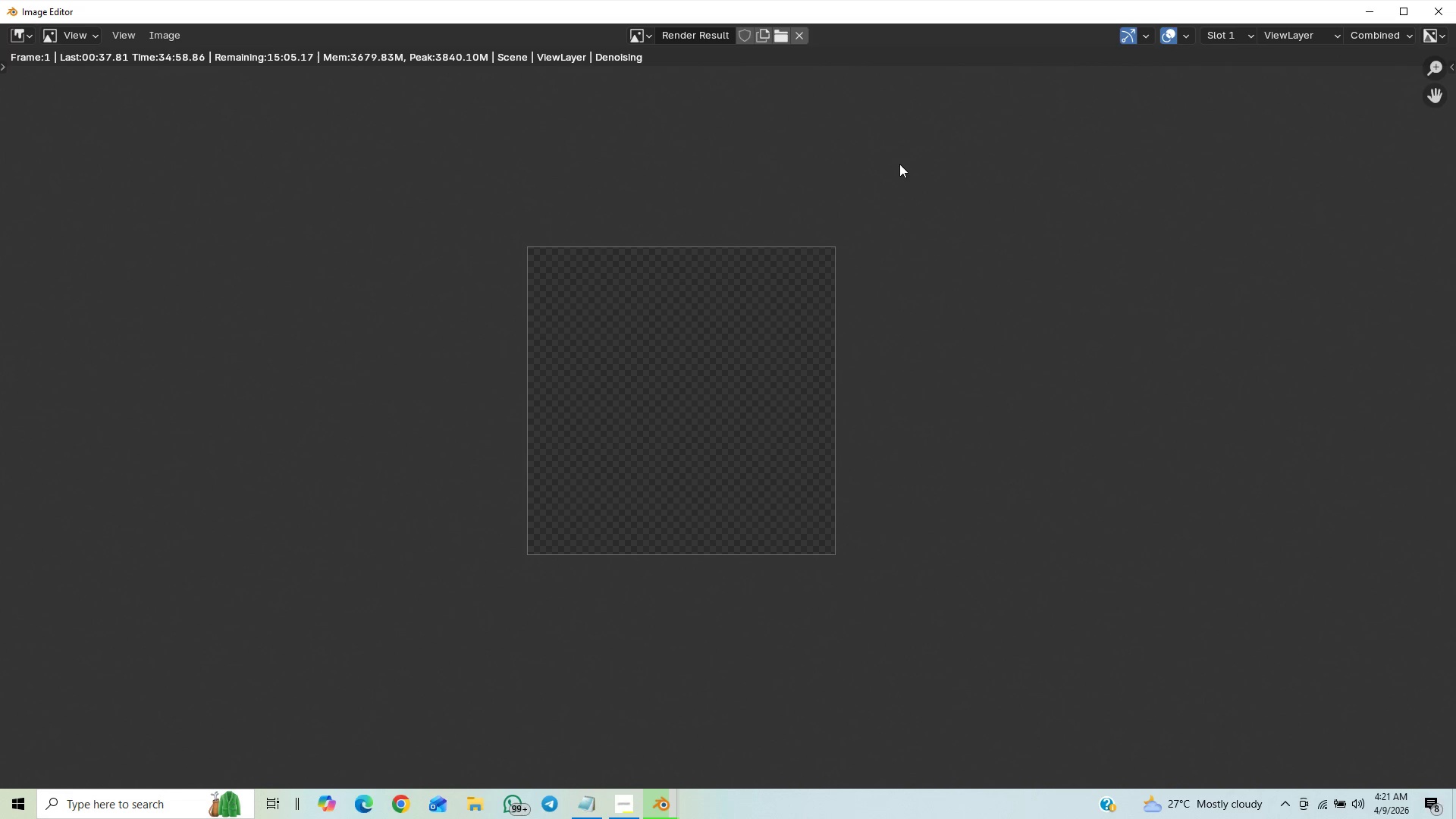 
wait(18.59)
 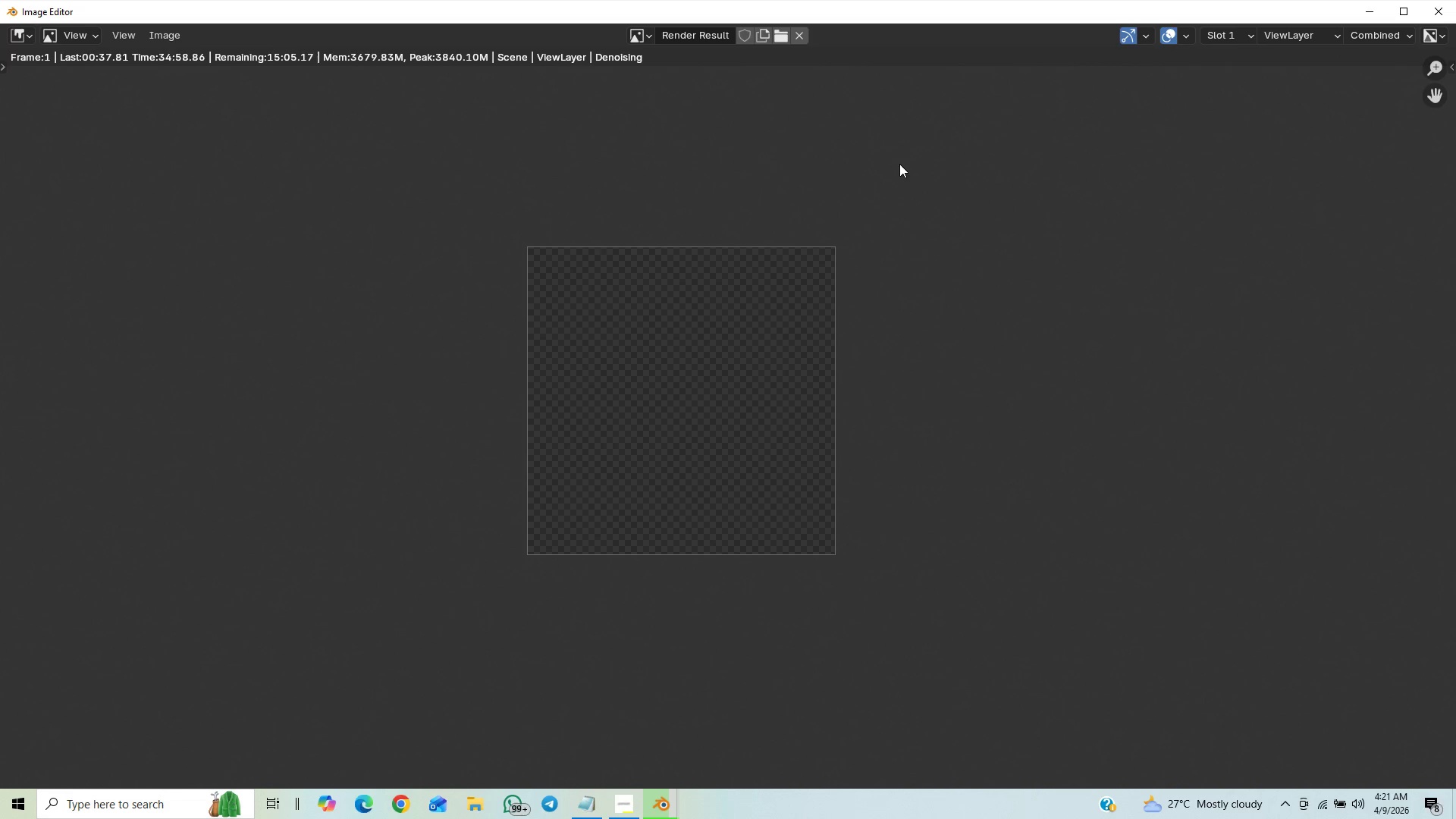 
scroll: coordinate [740, 428], scroll_direction: up, amount: 22.0
 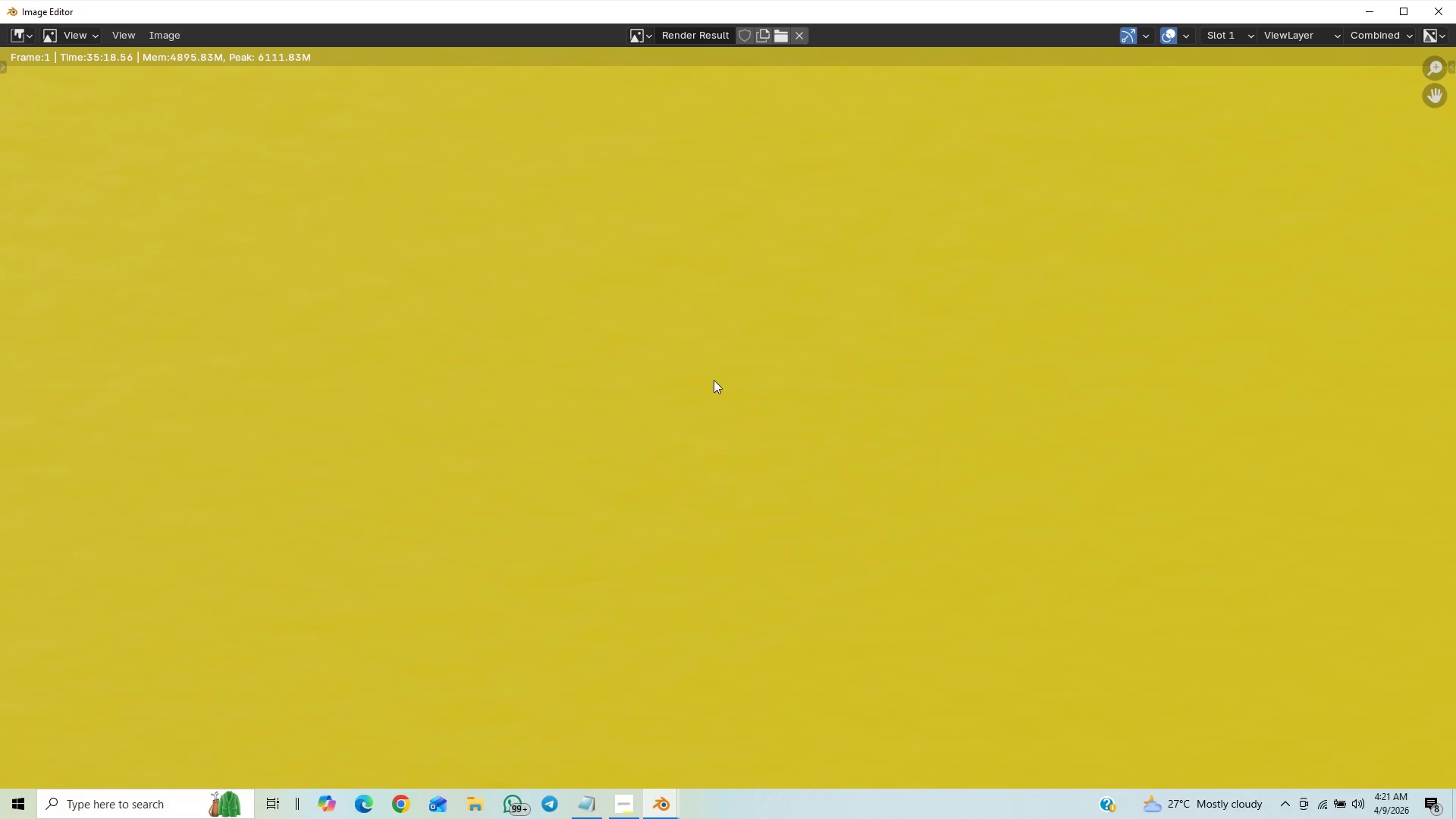 
scroll: coordinate [748, 366], scroll_direction: down, amount: 31.0
 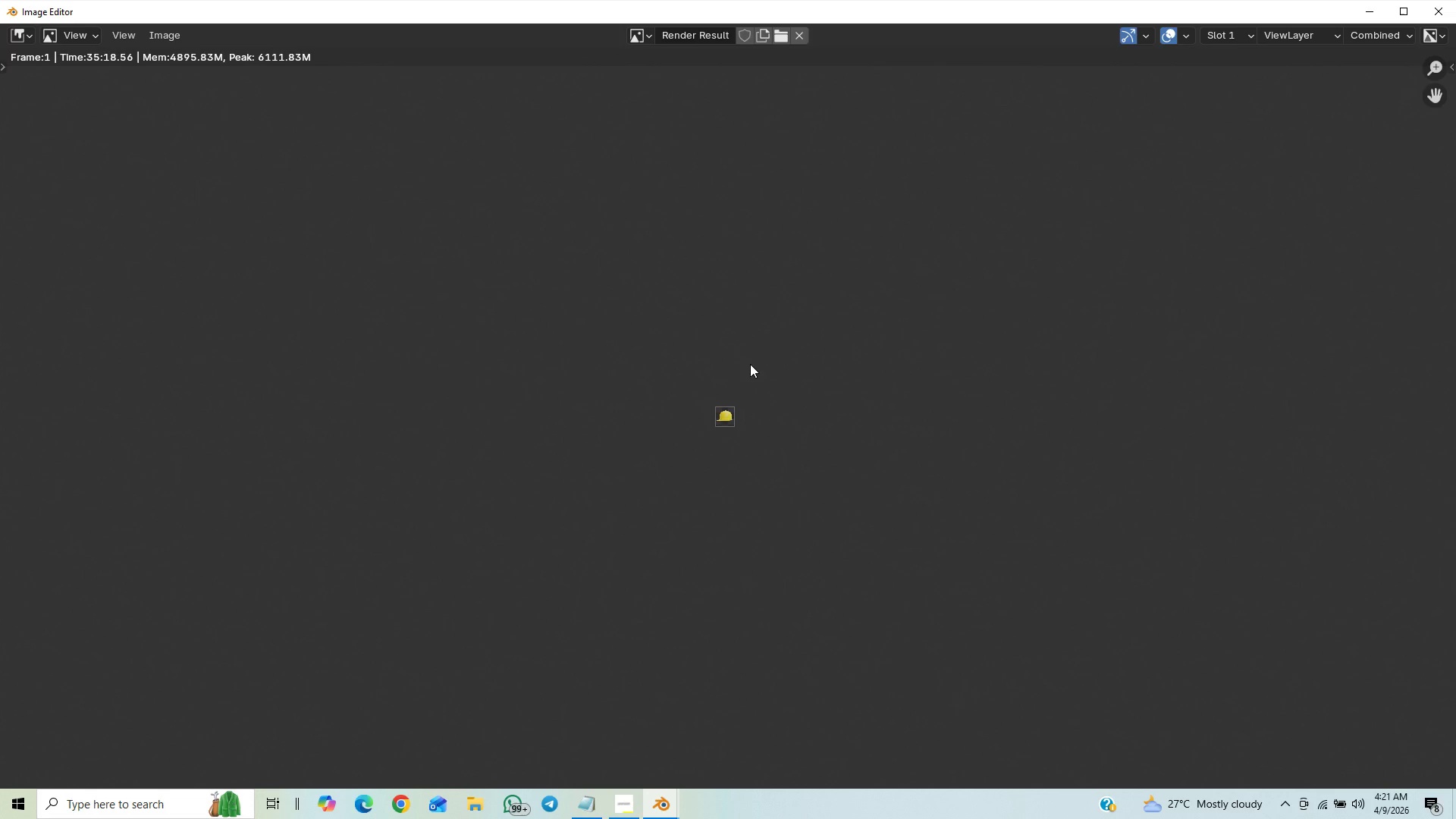 
scroll: coordinate [760, 356], scroll_direction: up, amount: 17.0
 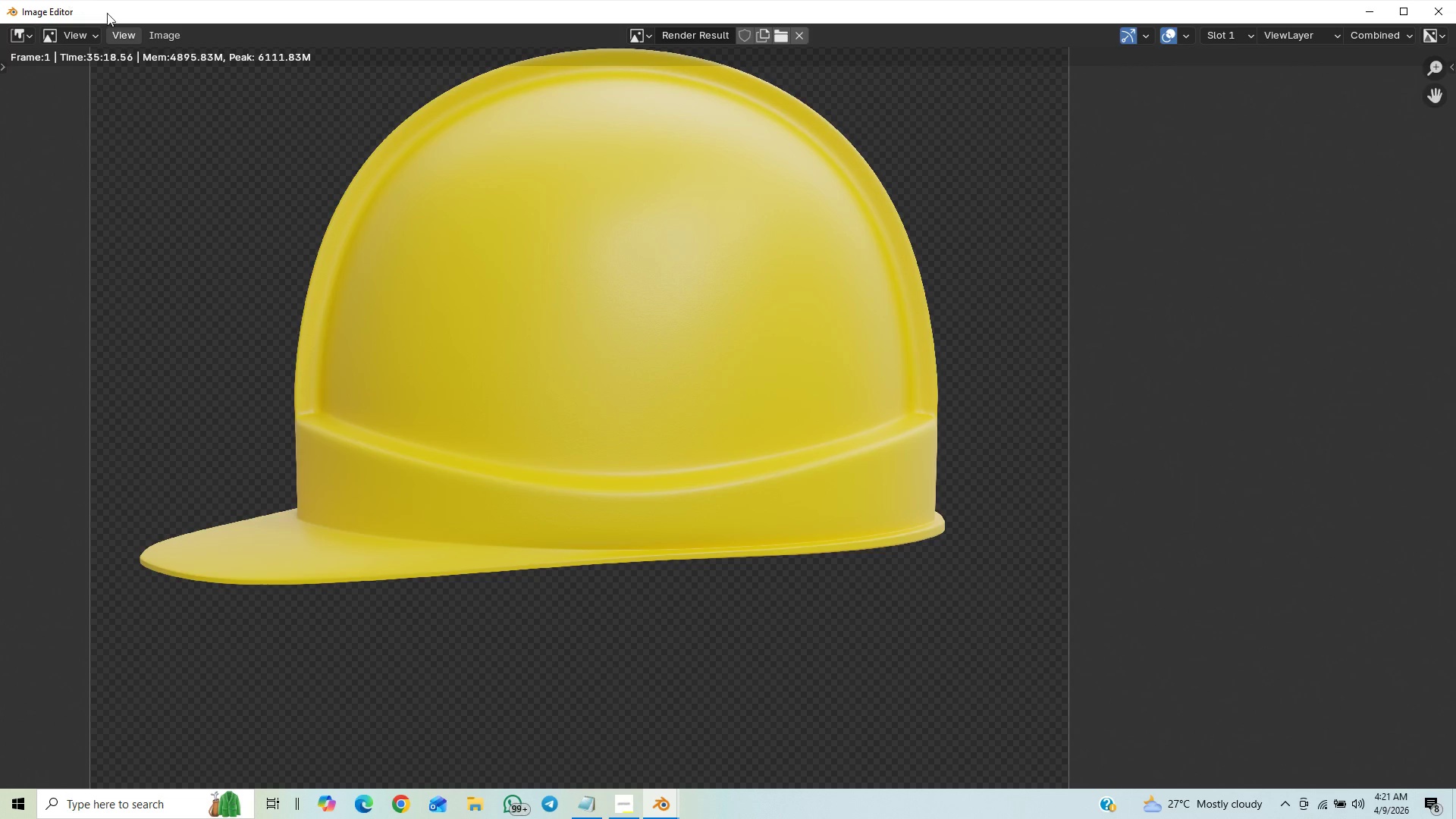 
left_click([159, 33])
 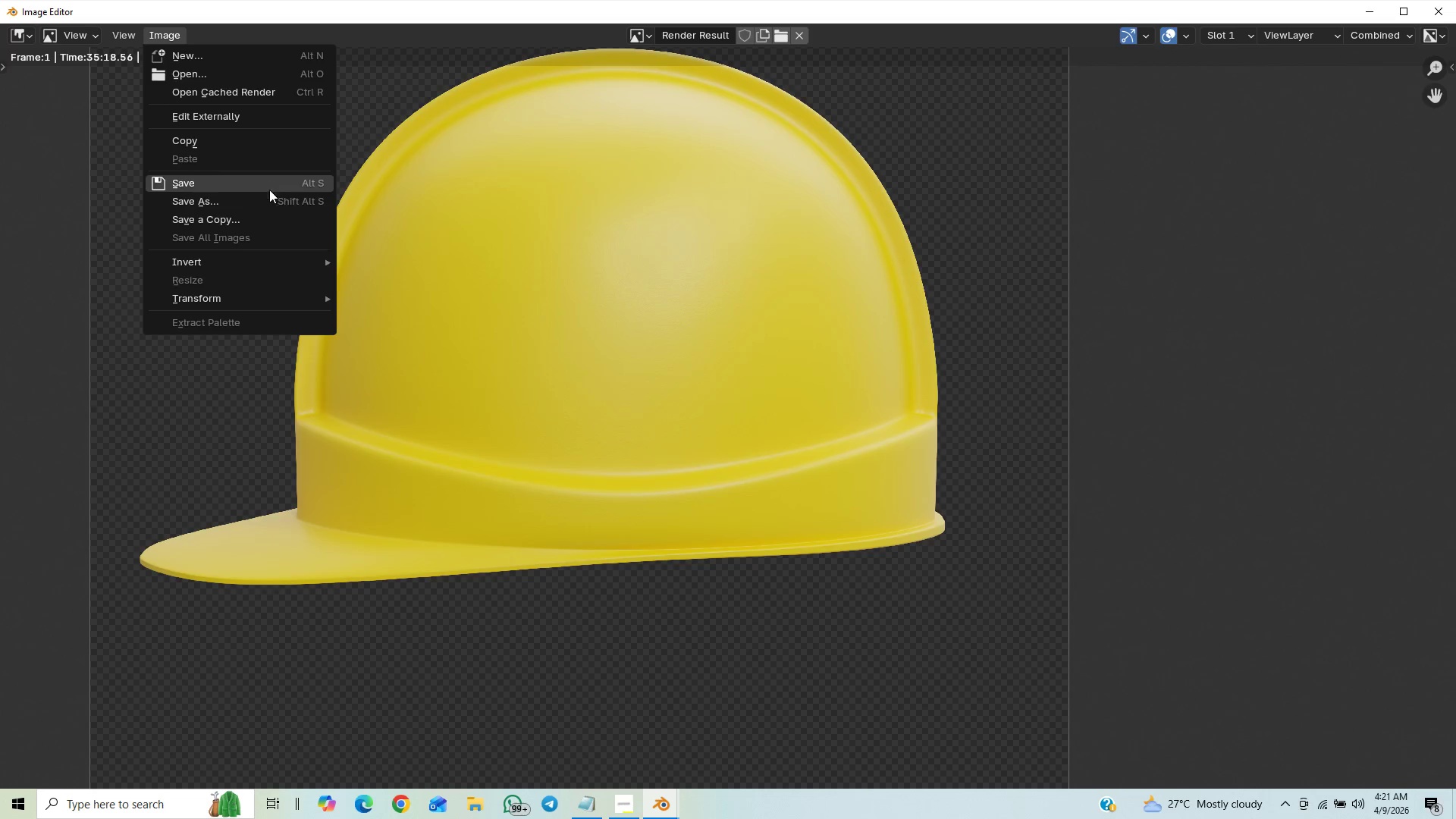 
left_click([265, 205])
 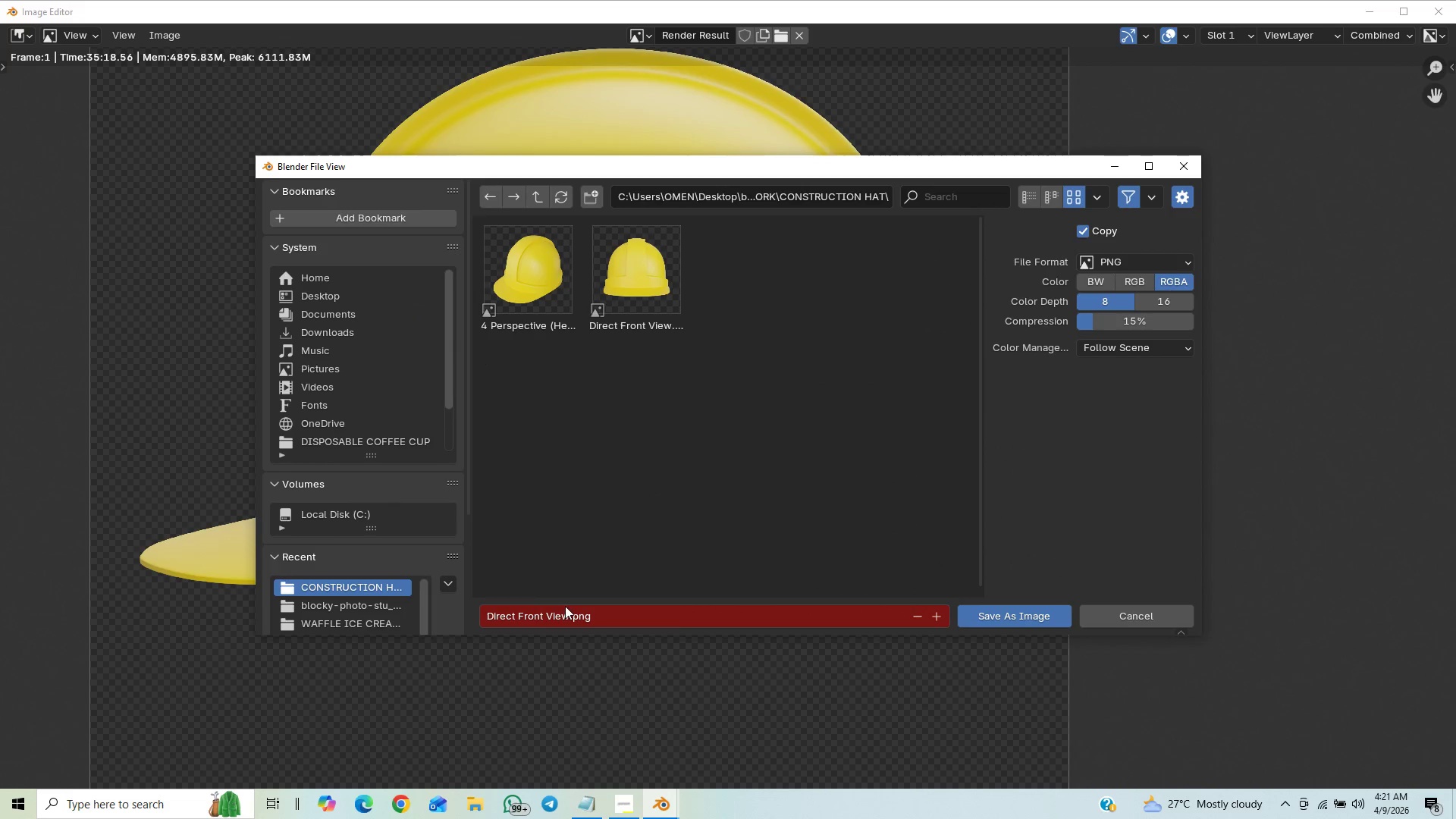 
left_click([591, 616])
 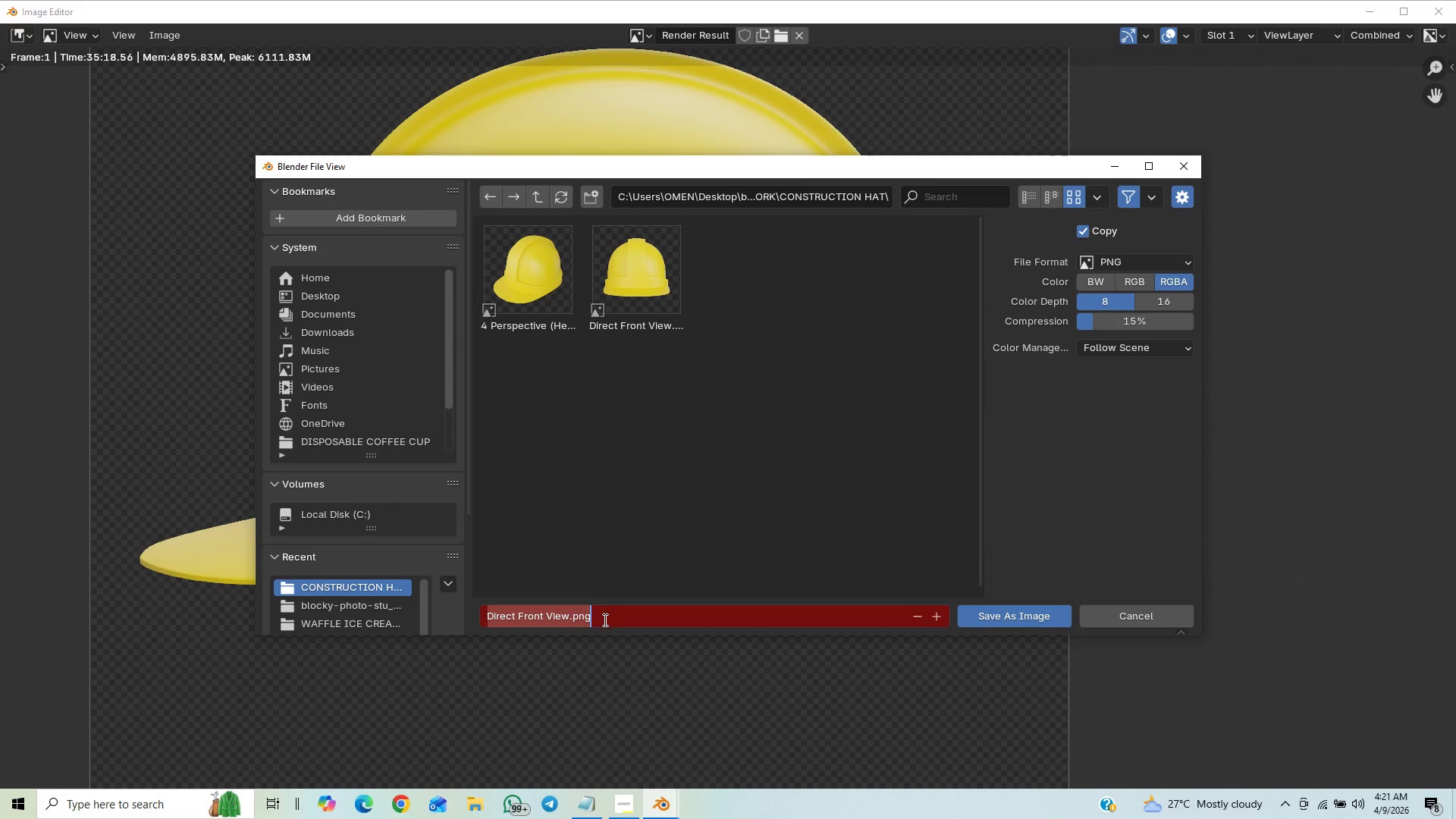 
key(Control+V)
 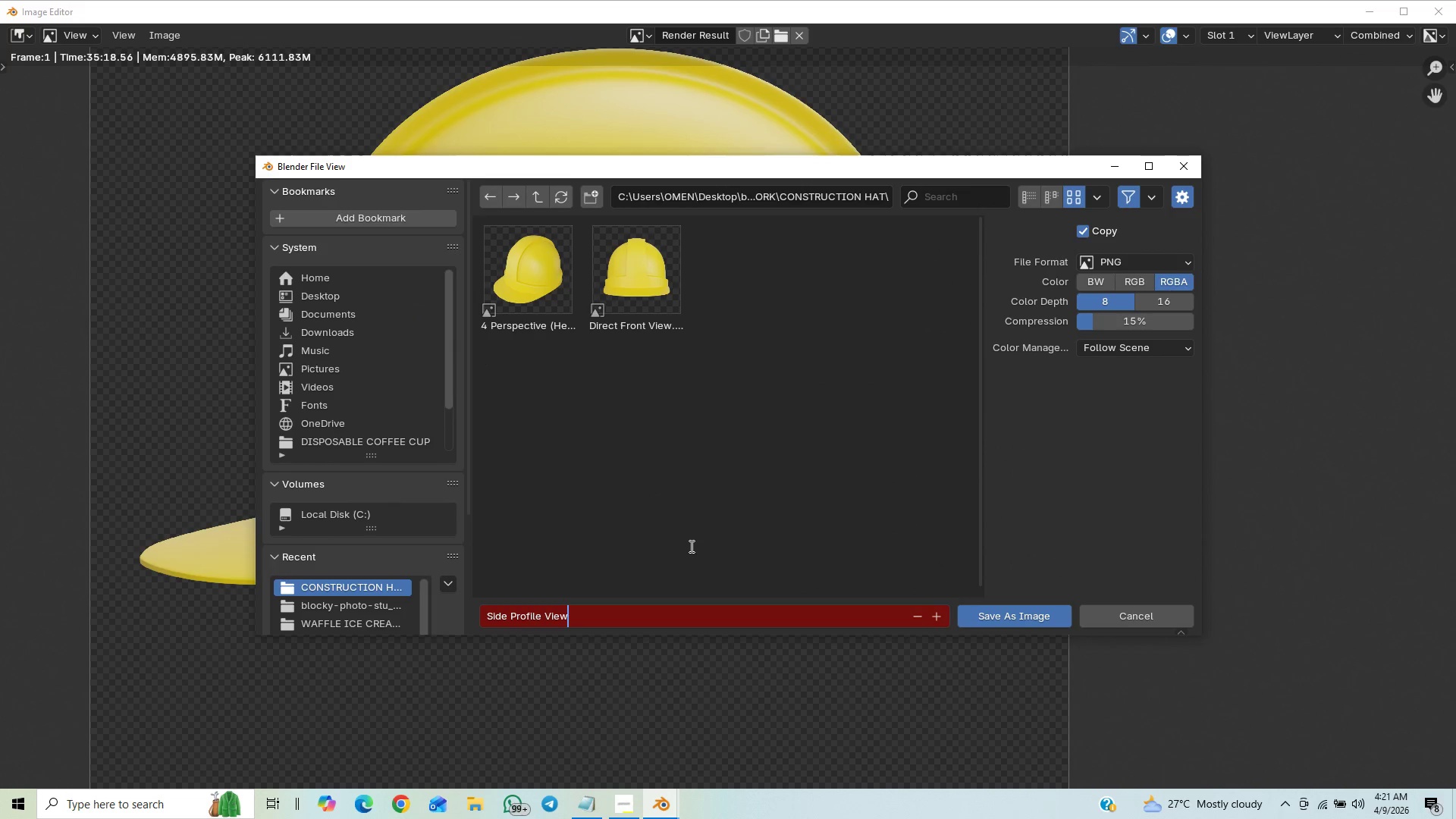 
left_click([692, 541])
 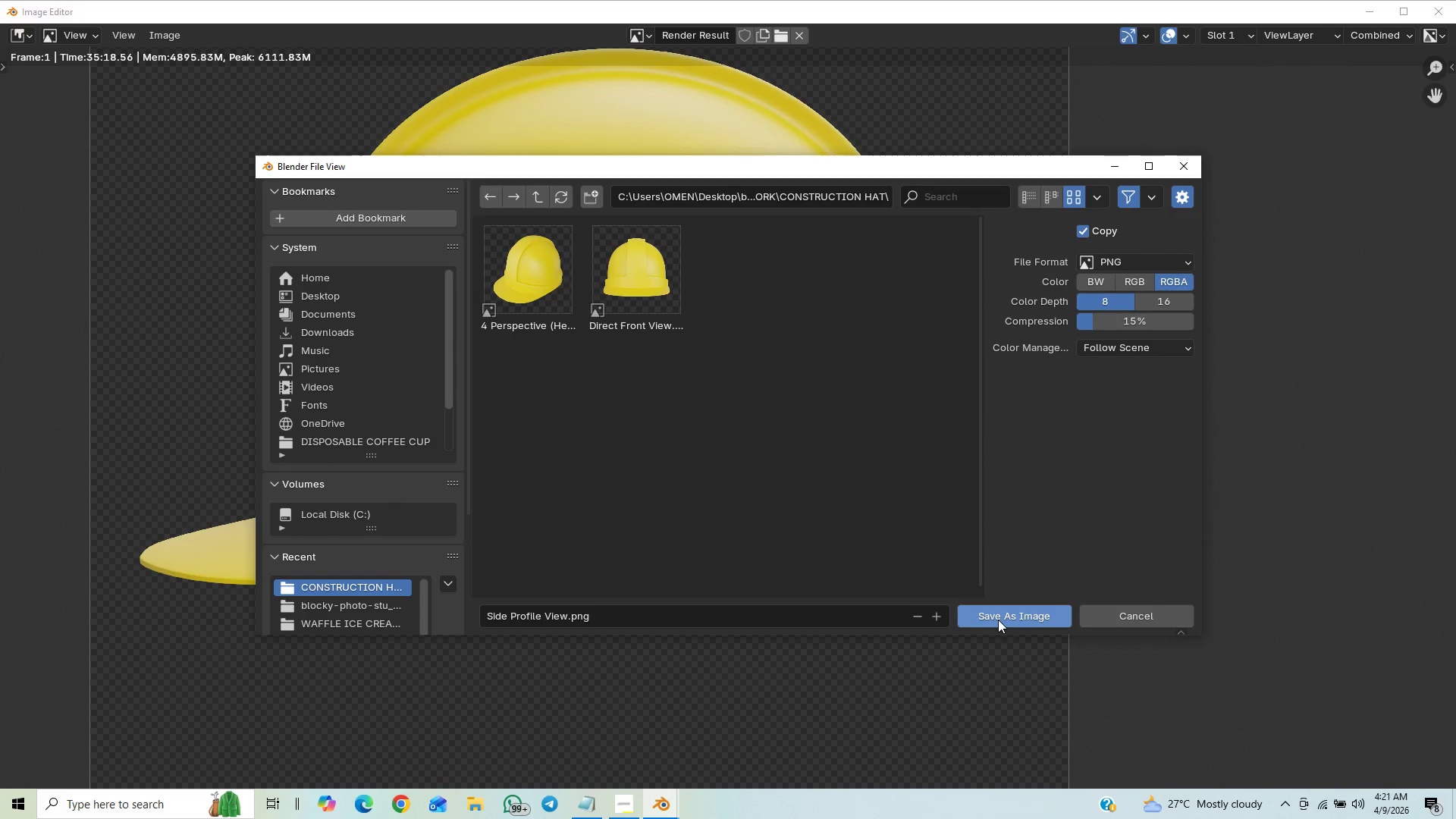 
left_click([998, 611])
 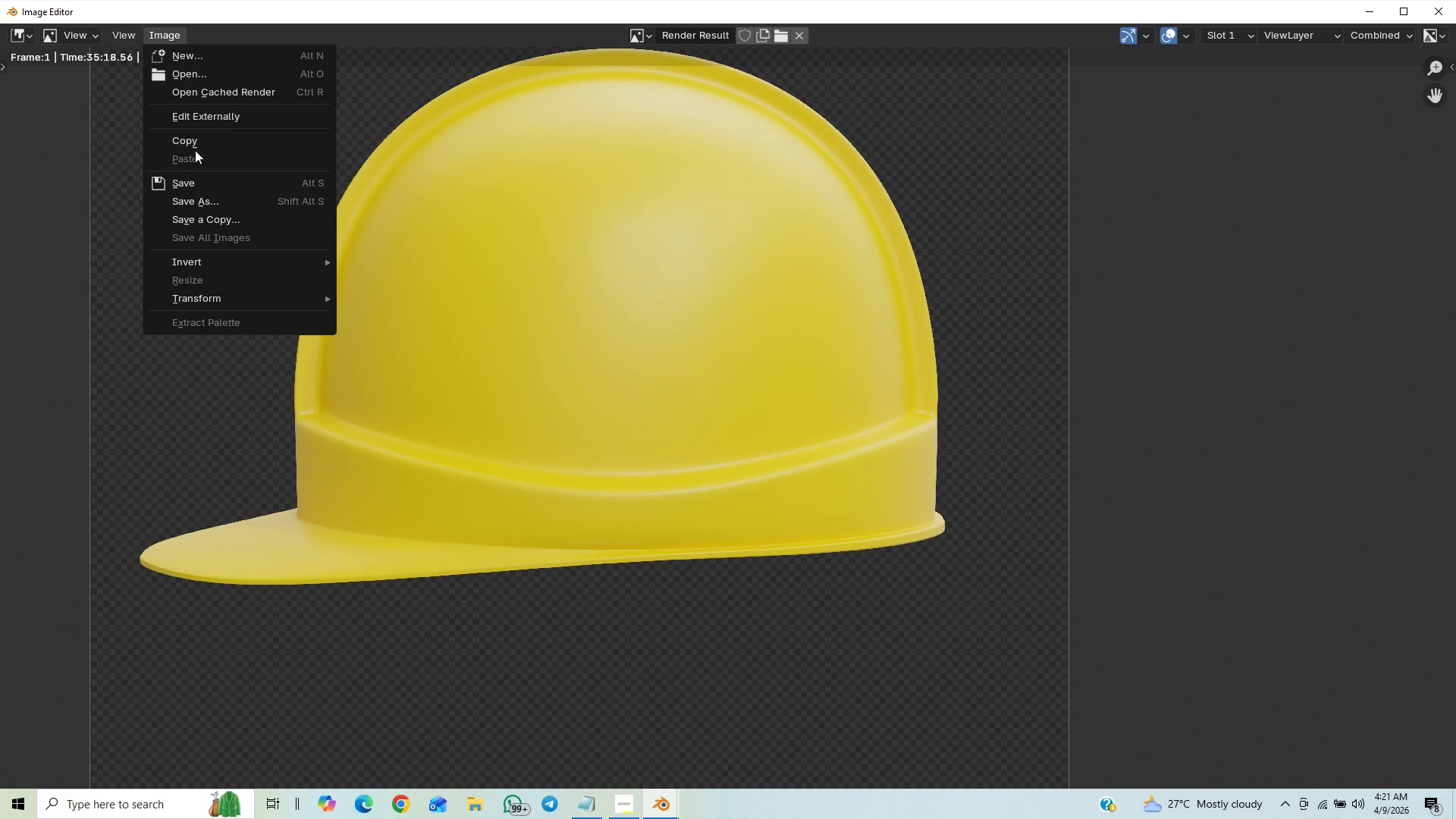 
left_click([184, 196])
 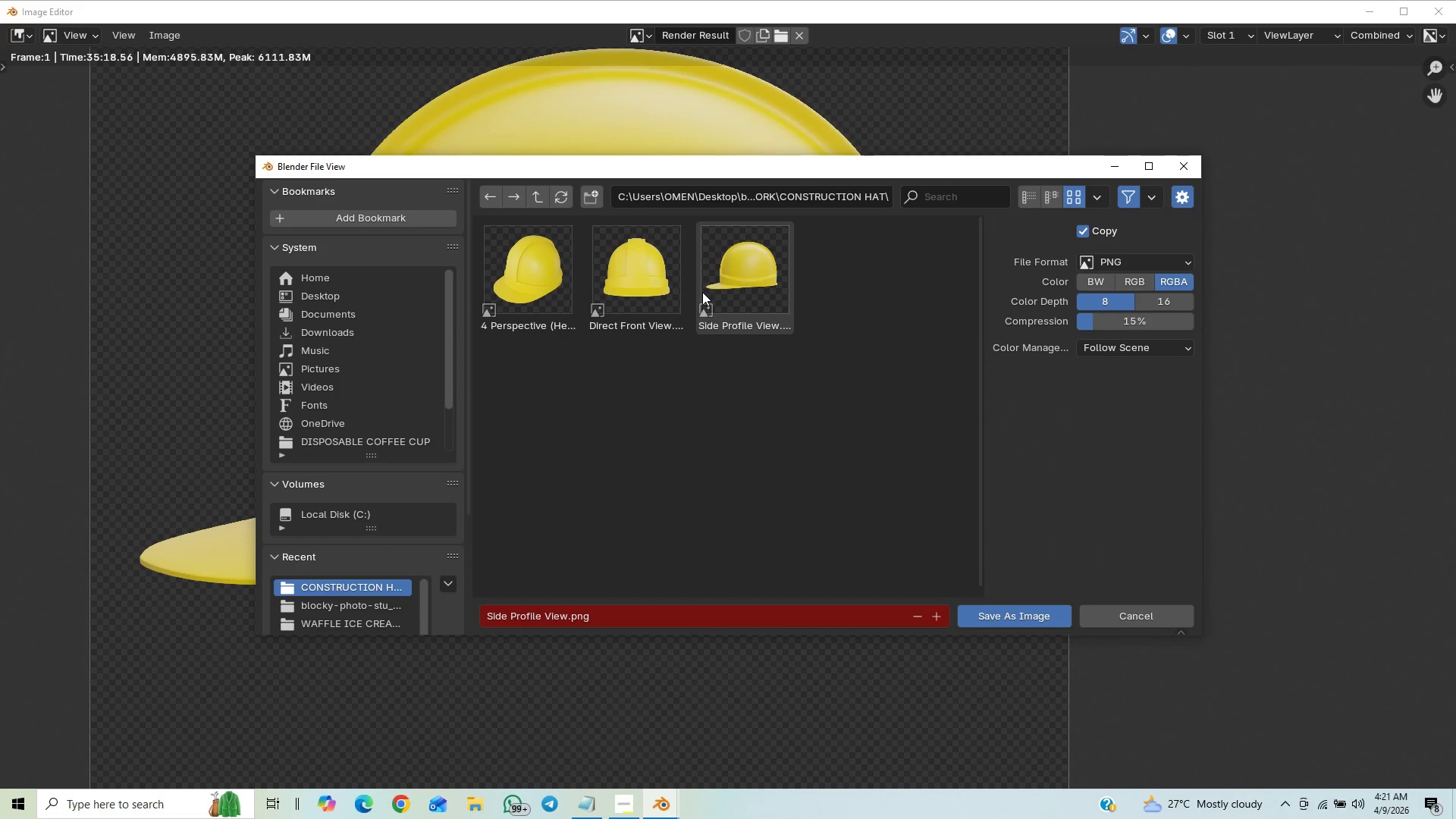 
wait(9.3)
 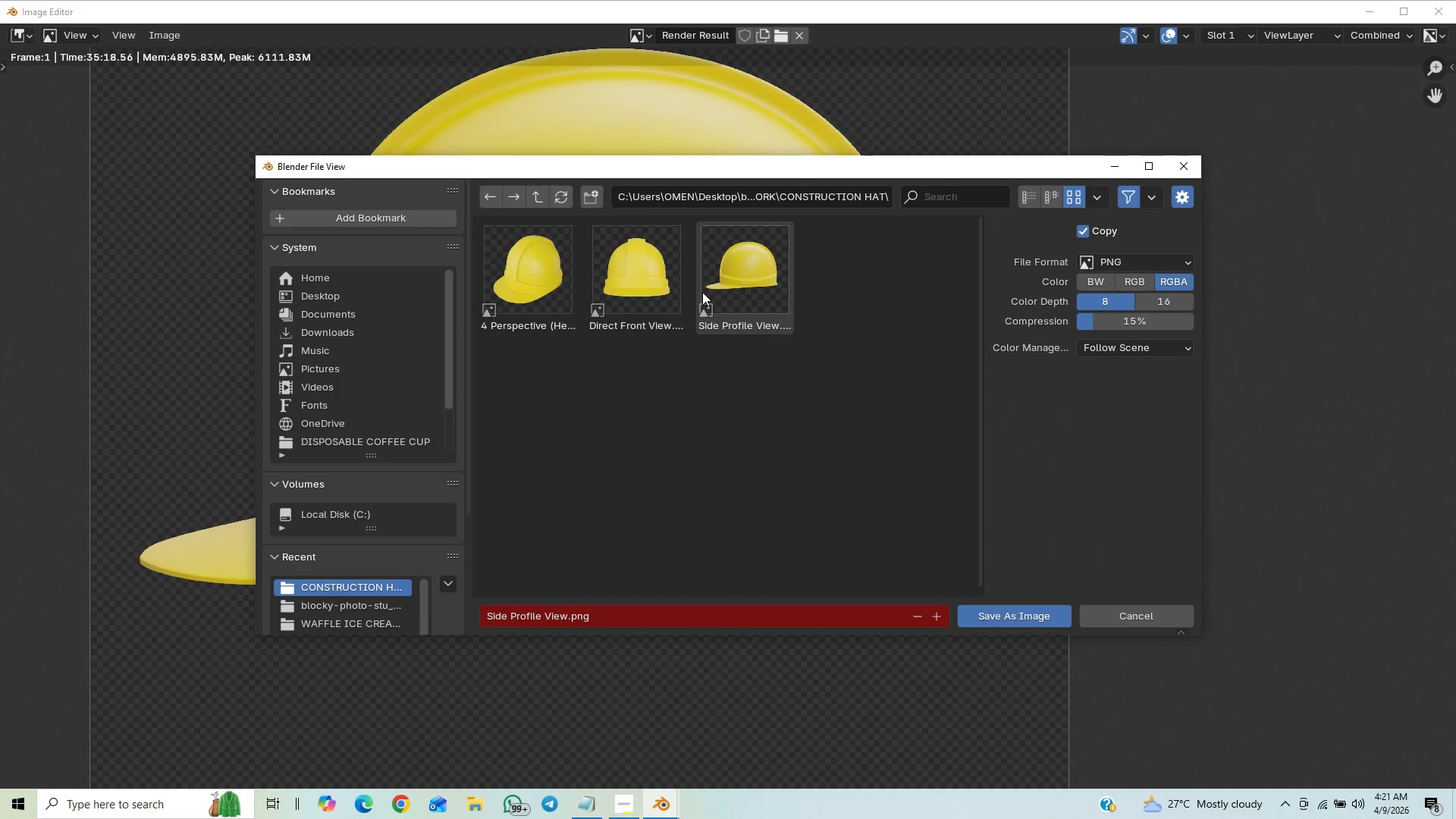 
left_click([1181, 156])
 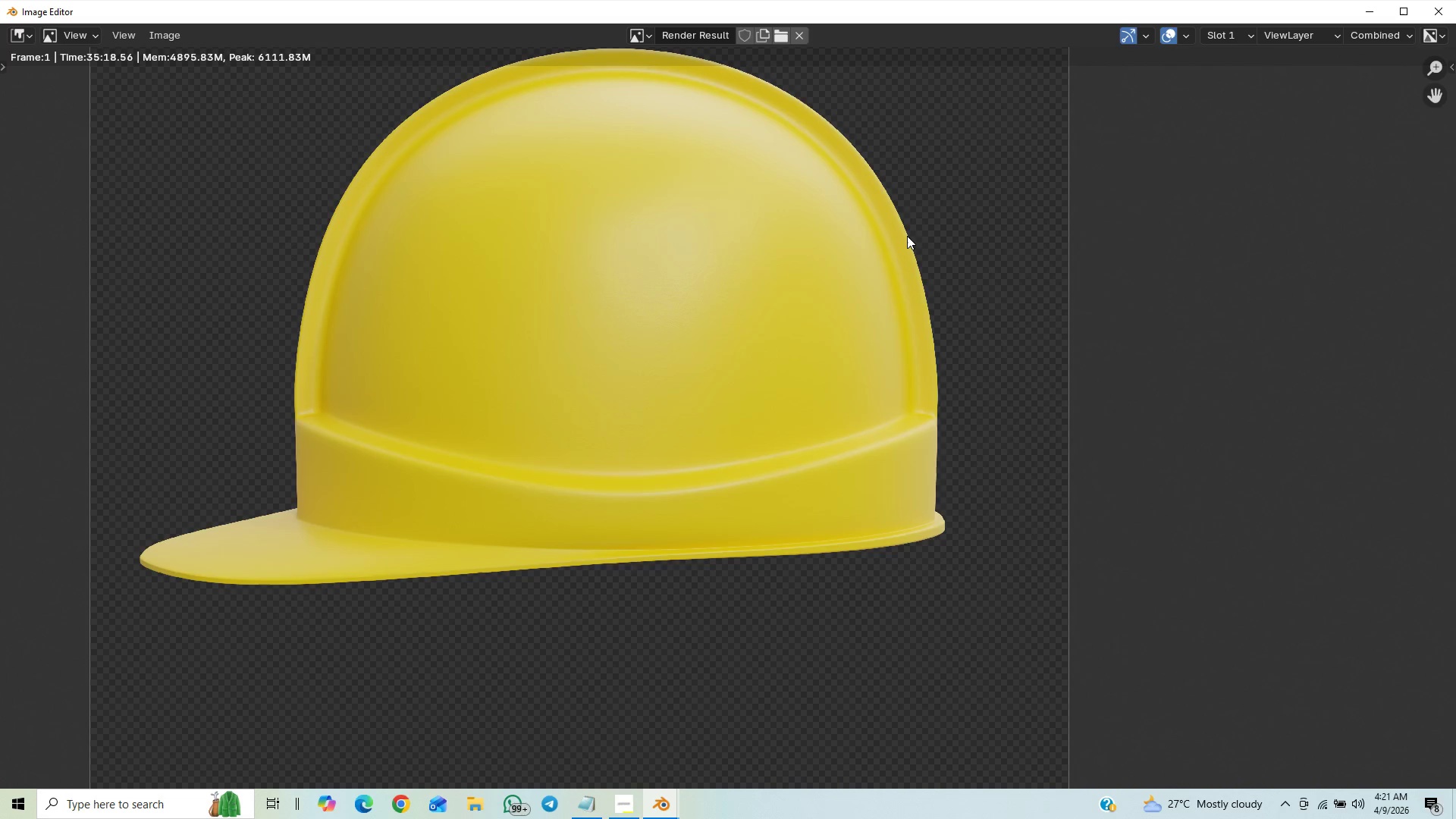 
key(Control+S)
 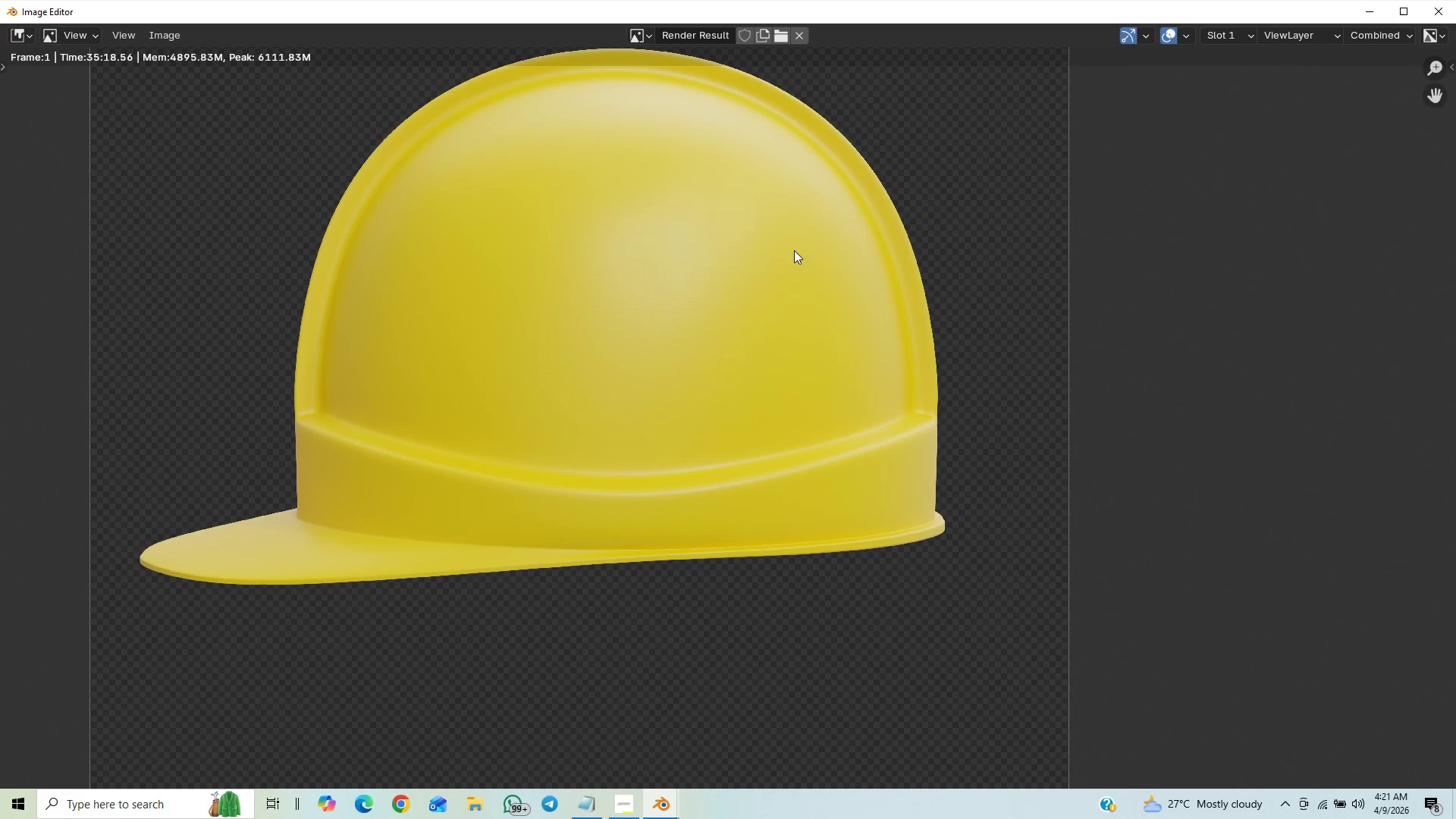 
scroll: coordinate [795, 245], scroll_direction: down, amount: 2.0
 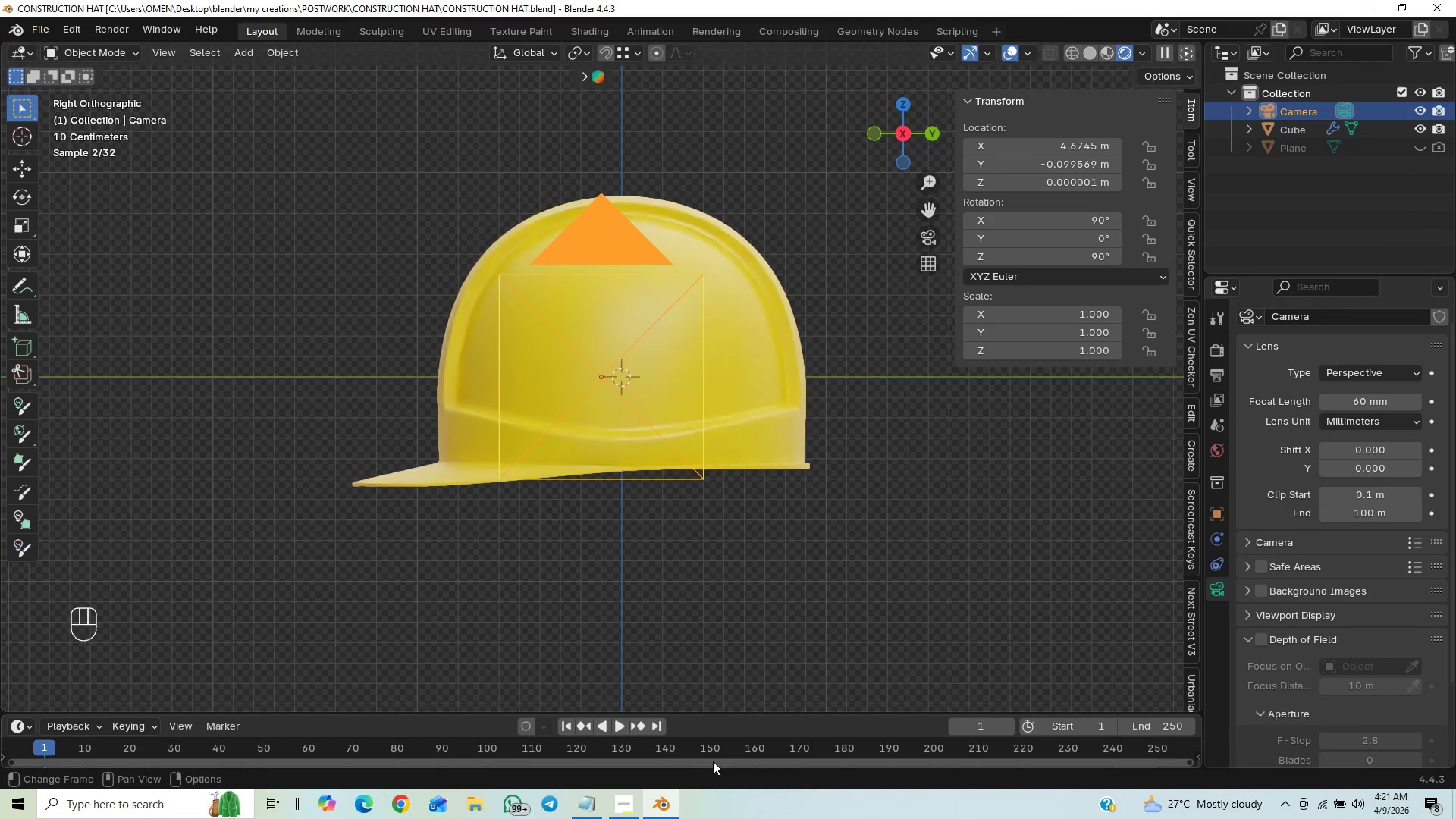 
left_click([632, 804])